 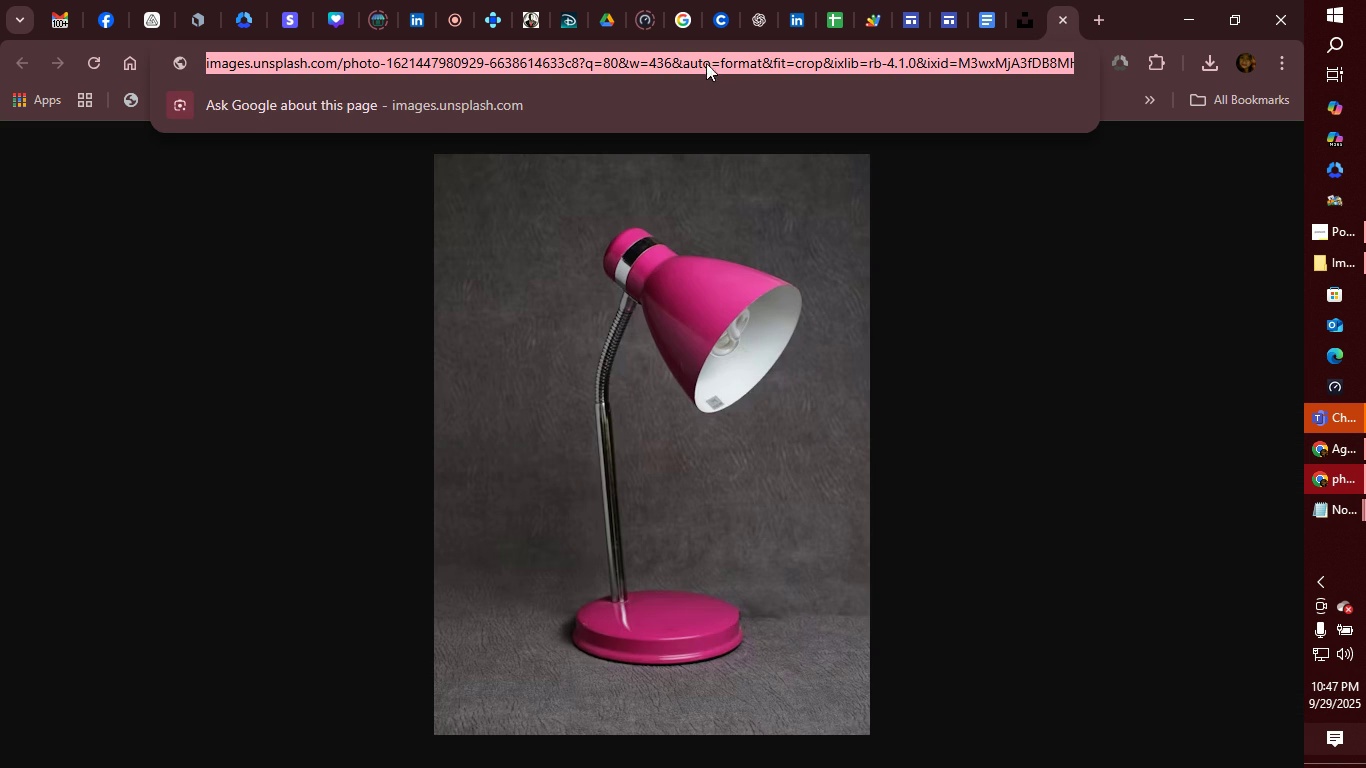 
left_click([1060, 15])
 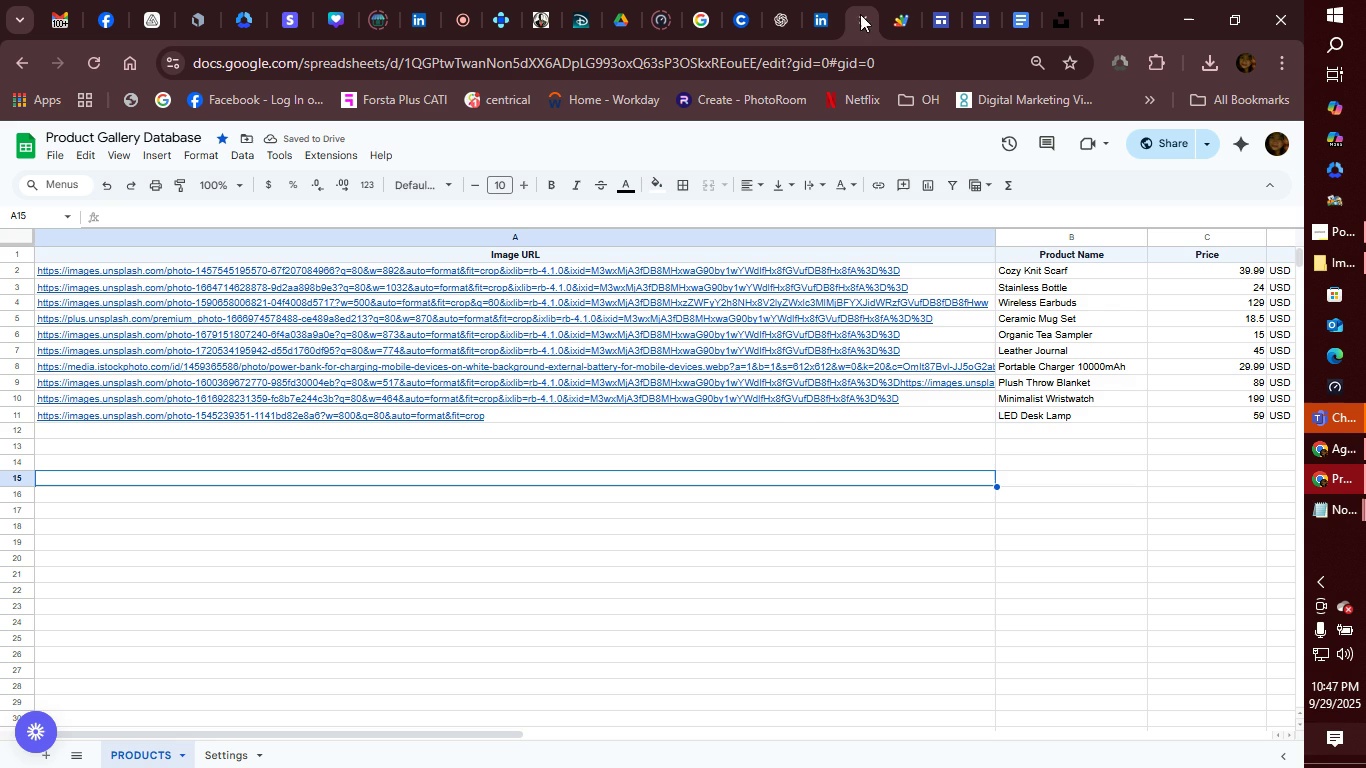 
left_click([860, 14])
 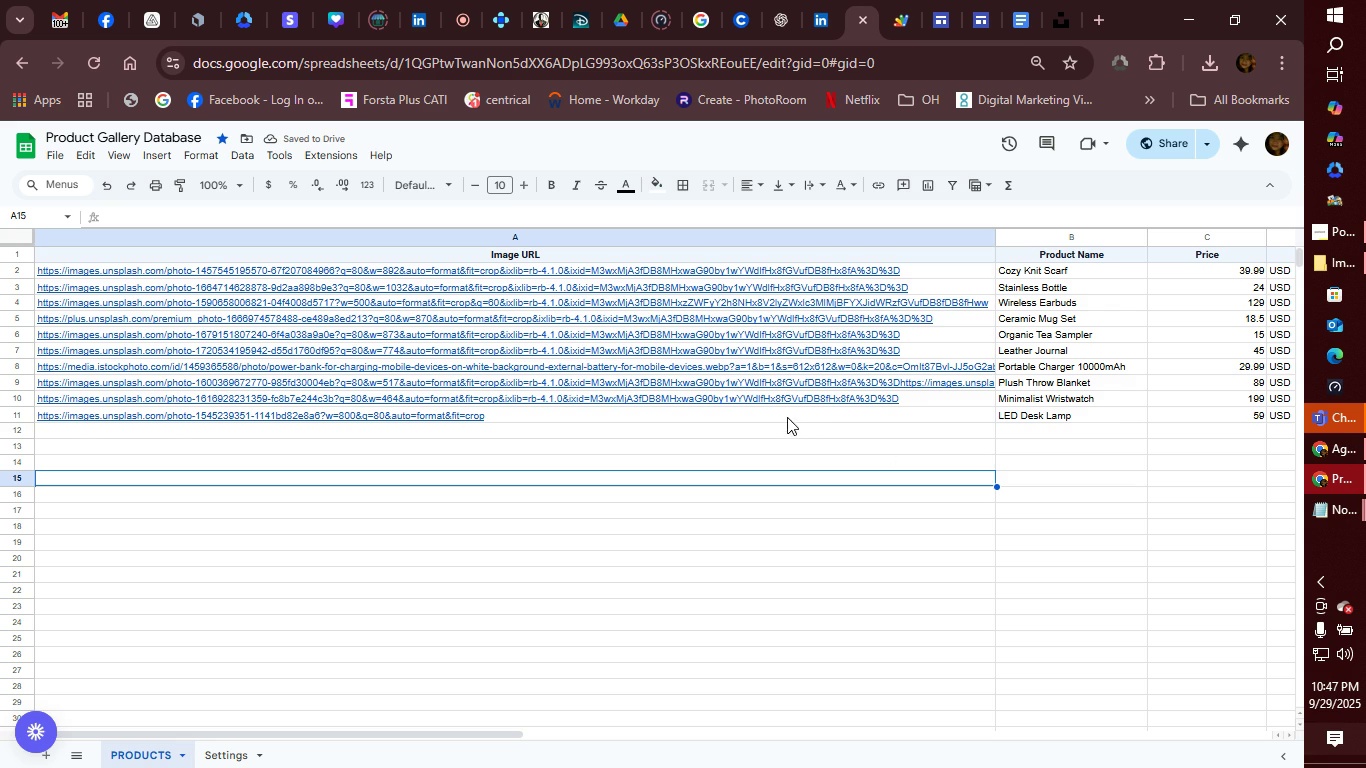 
left_click([787, 417])
 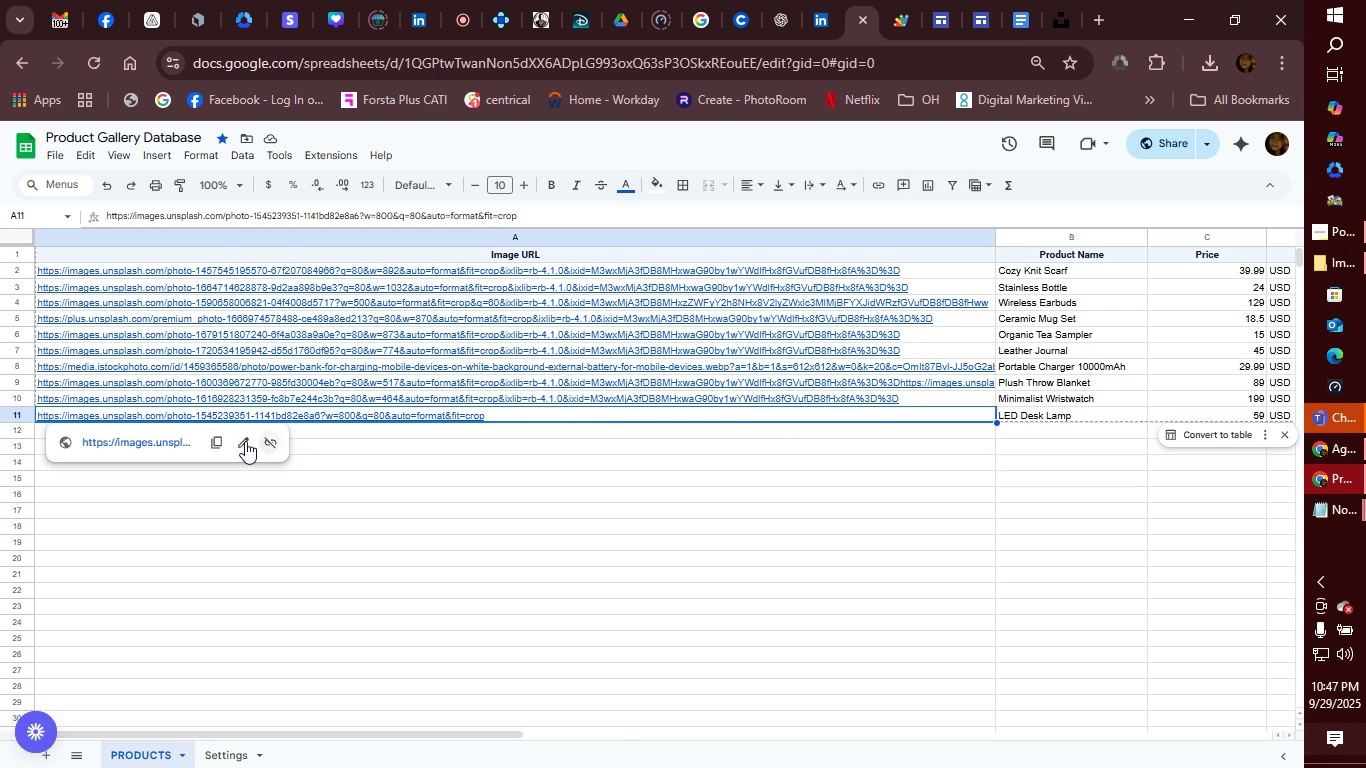 
left_click([244, 441])